 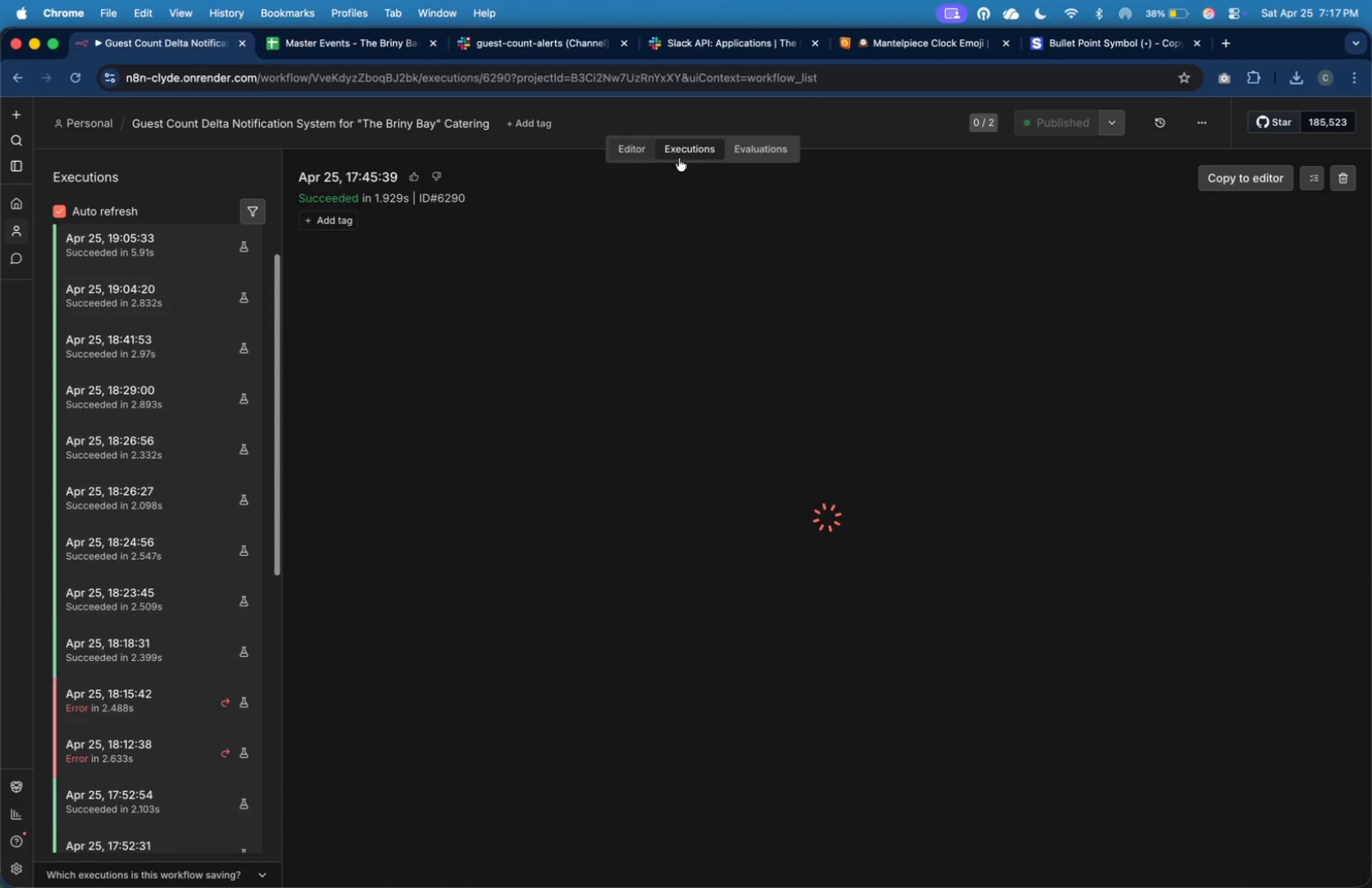 
scroll: coordinate [196, 367], scroll_direction: up, amount: 50.0
 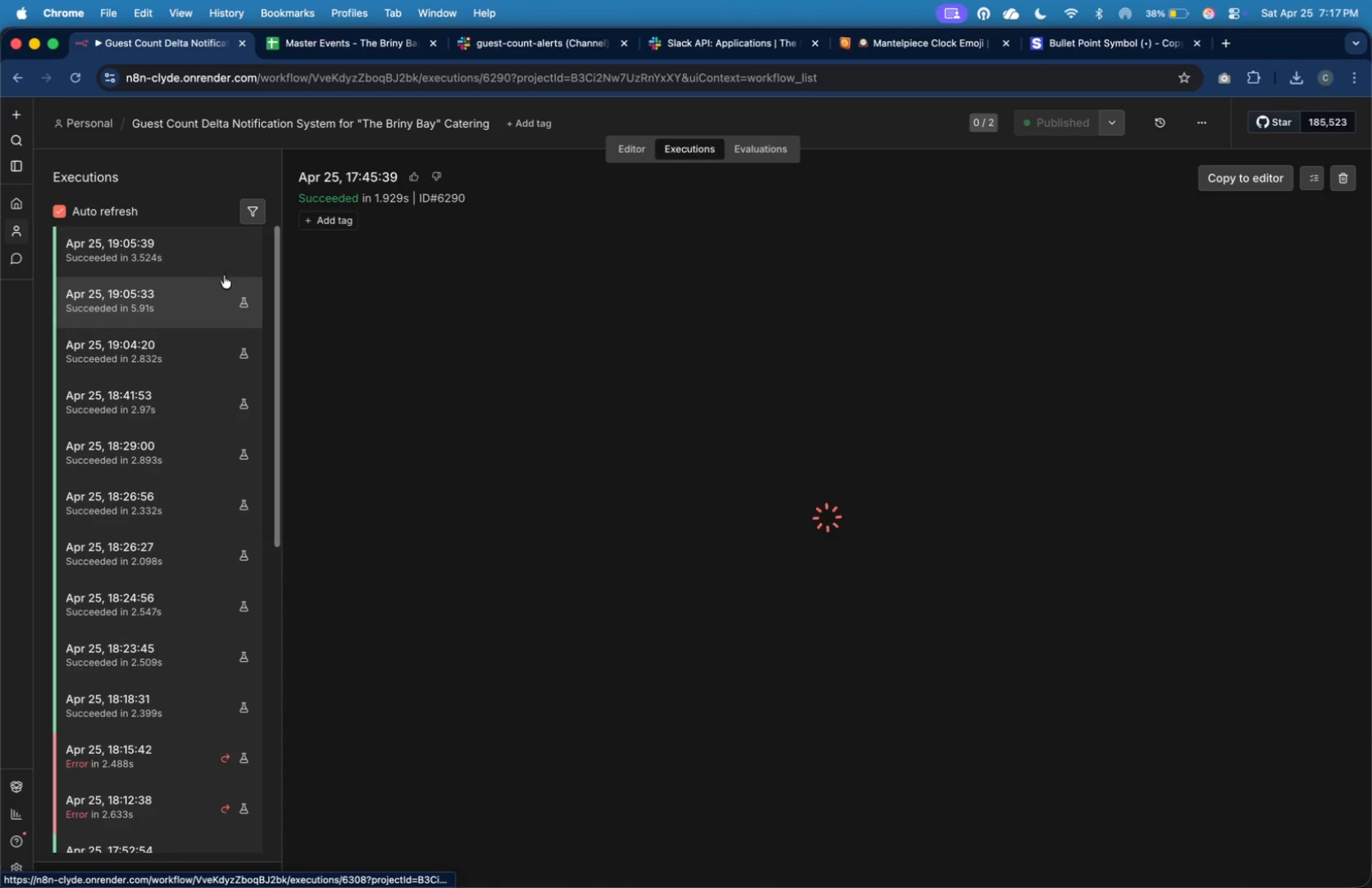 
left_click([225, 270])
 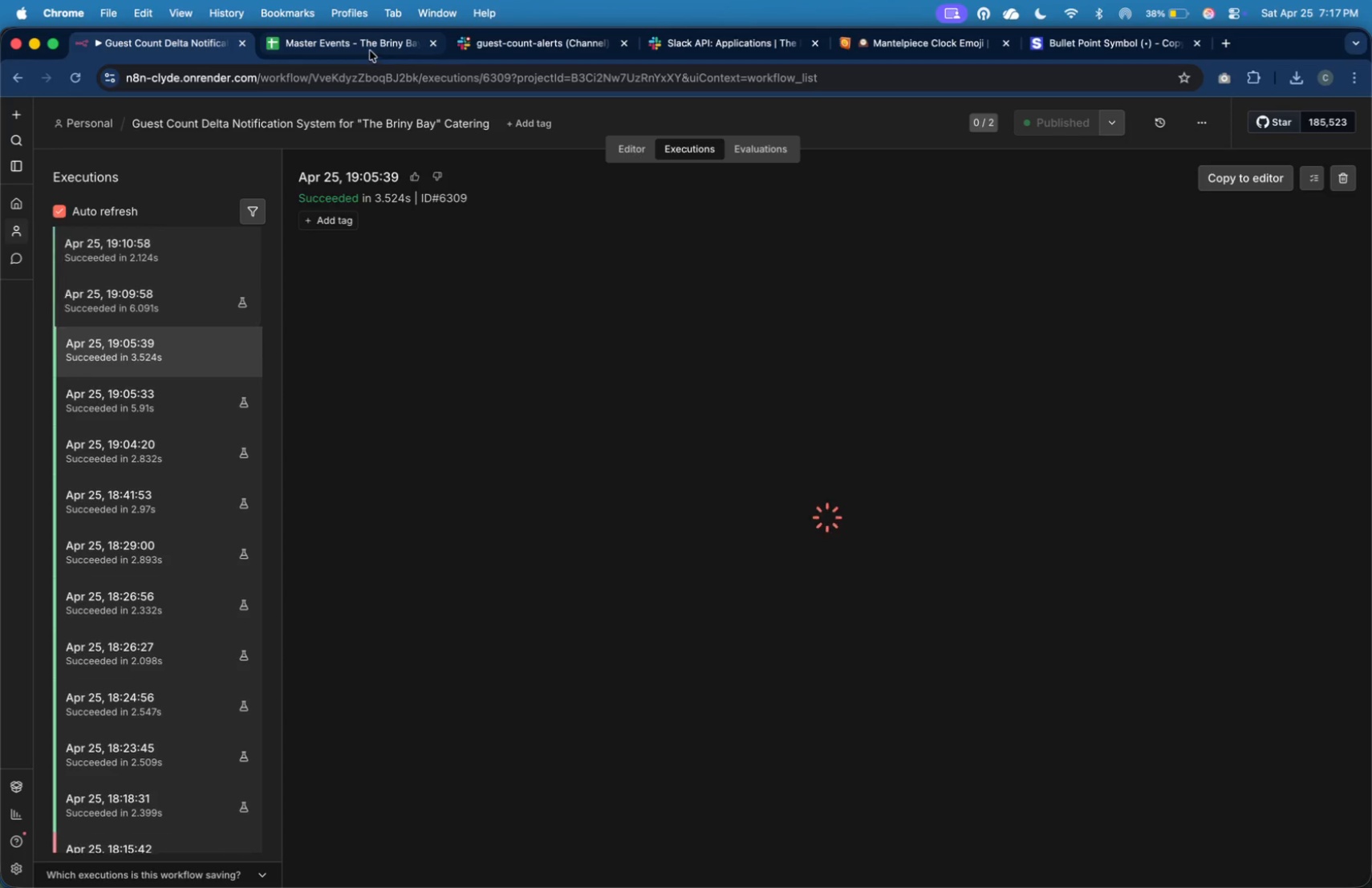 
left_click([158, 258])
 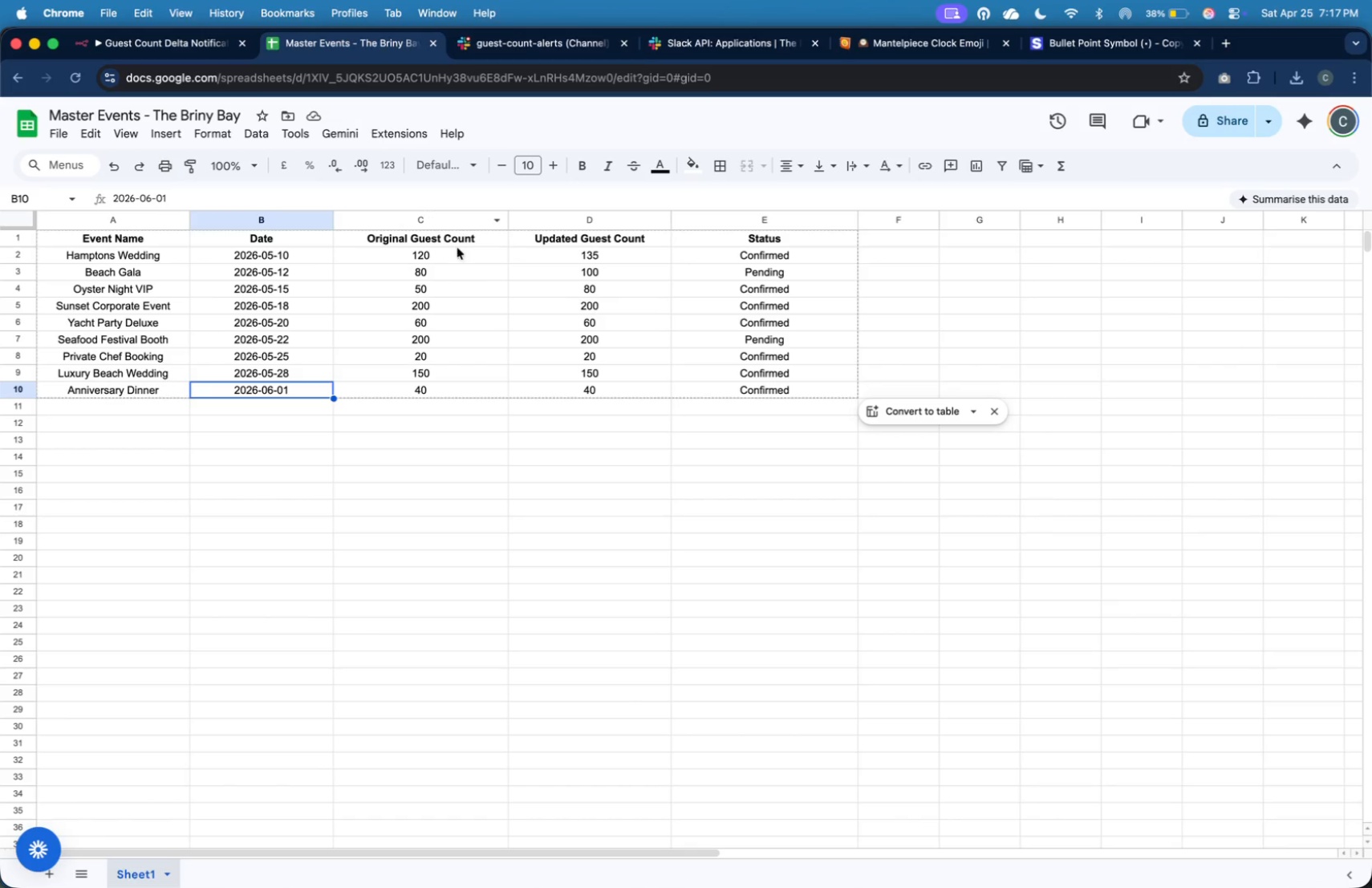 
left_click([565, 302])
 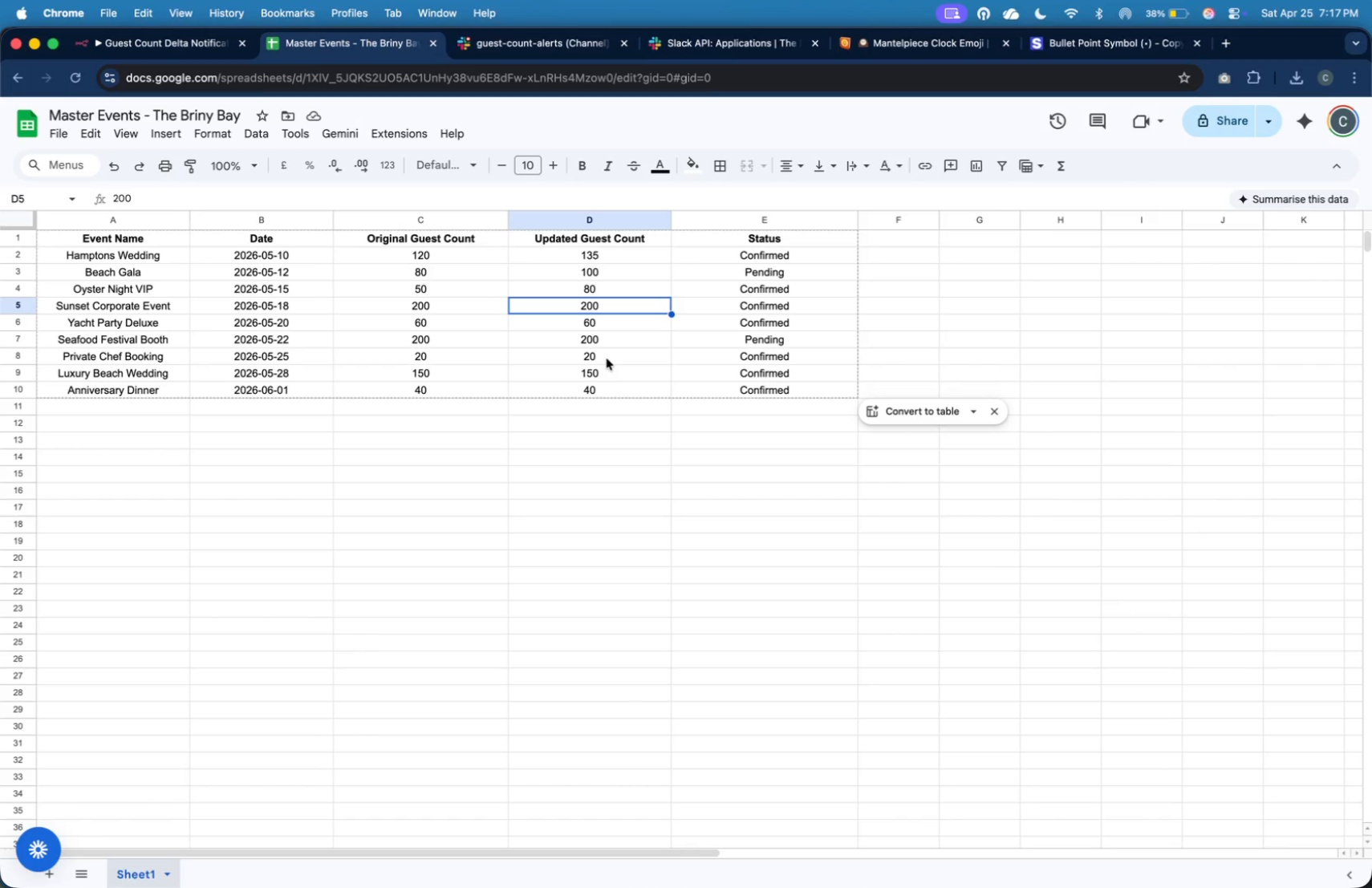 
key(Meta+Shift+4)
 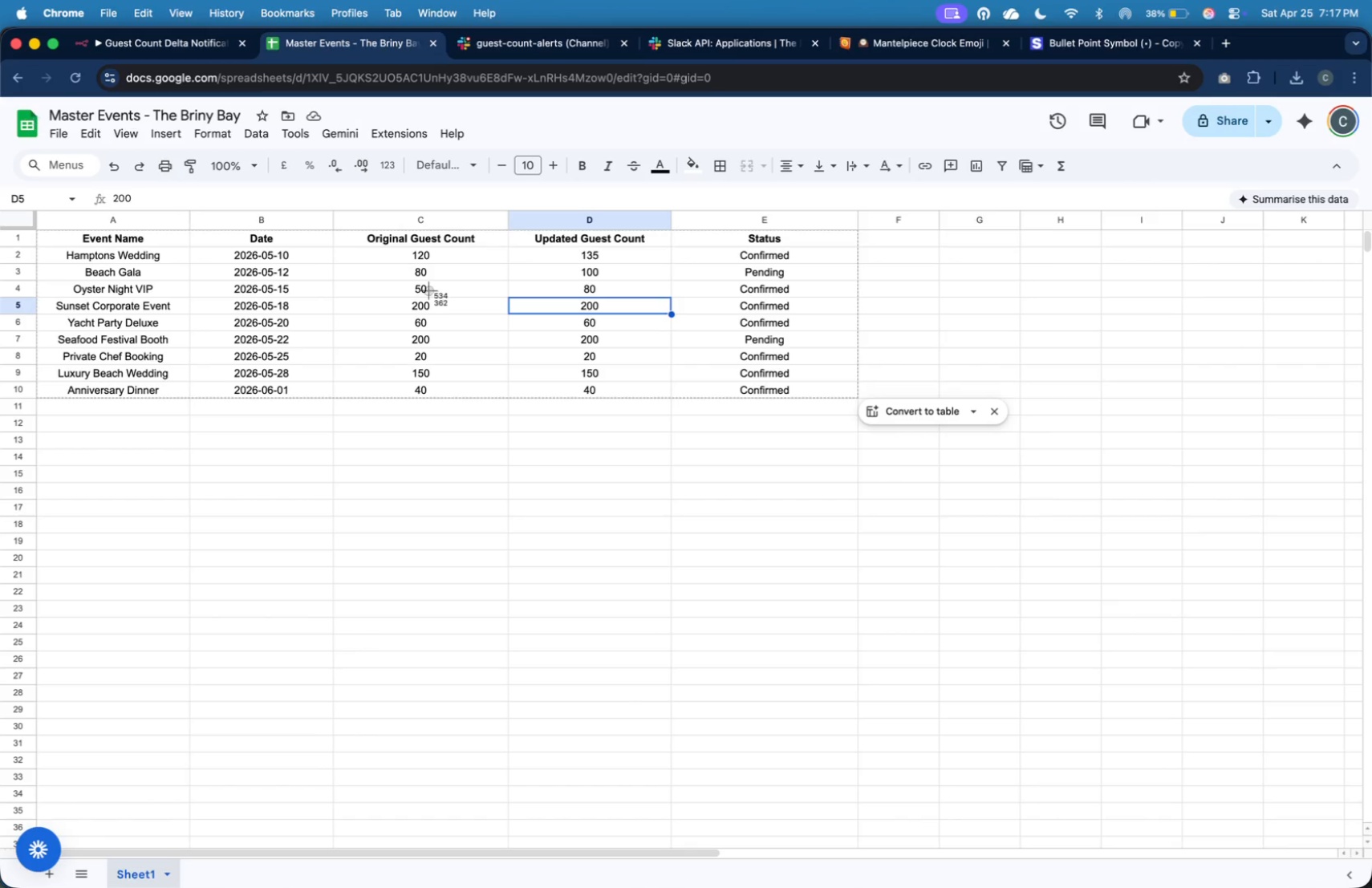 
left_click([901, 372])
 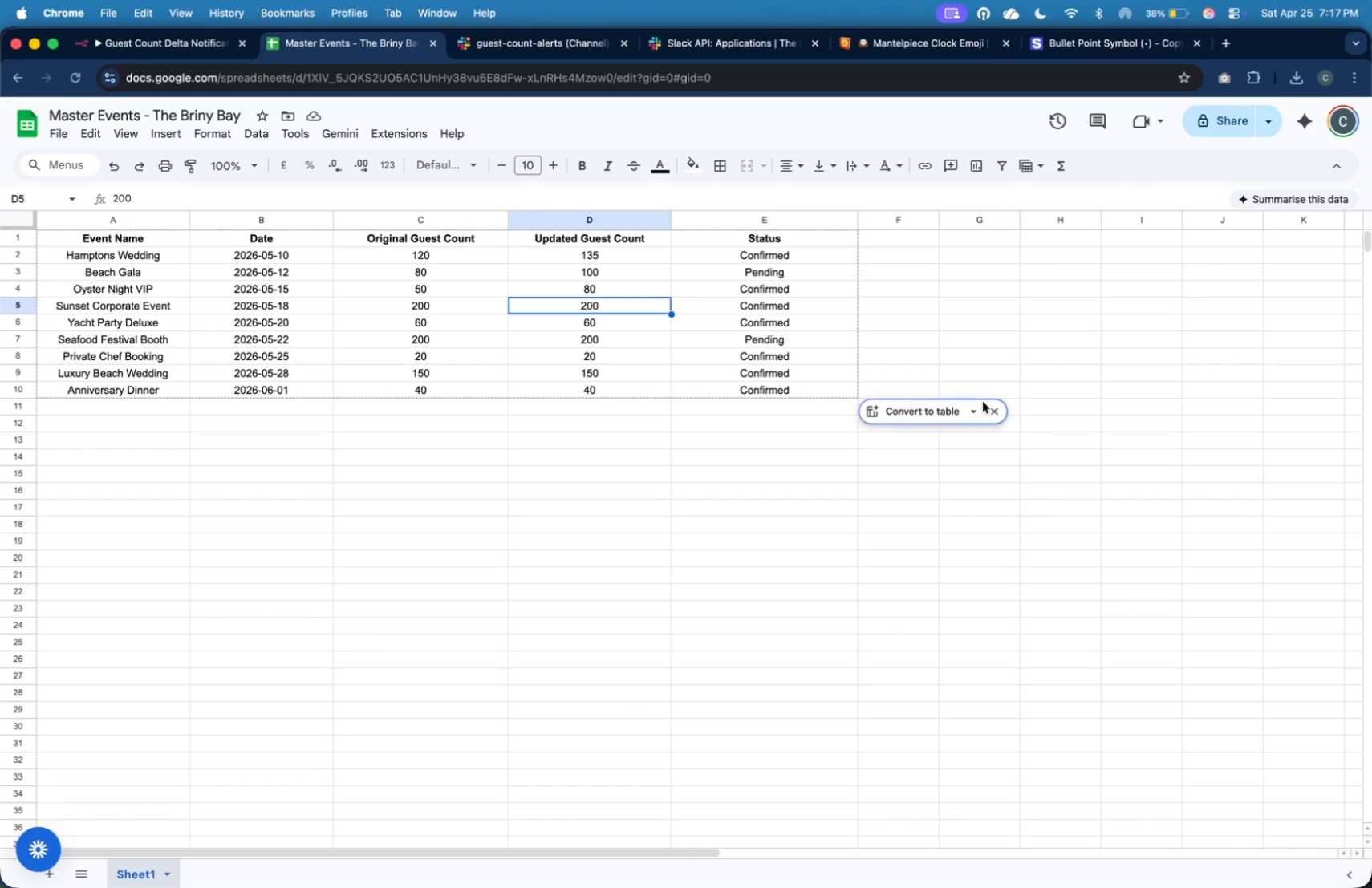 
left_click([997, 413])
 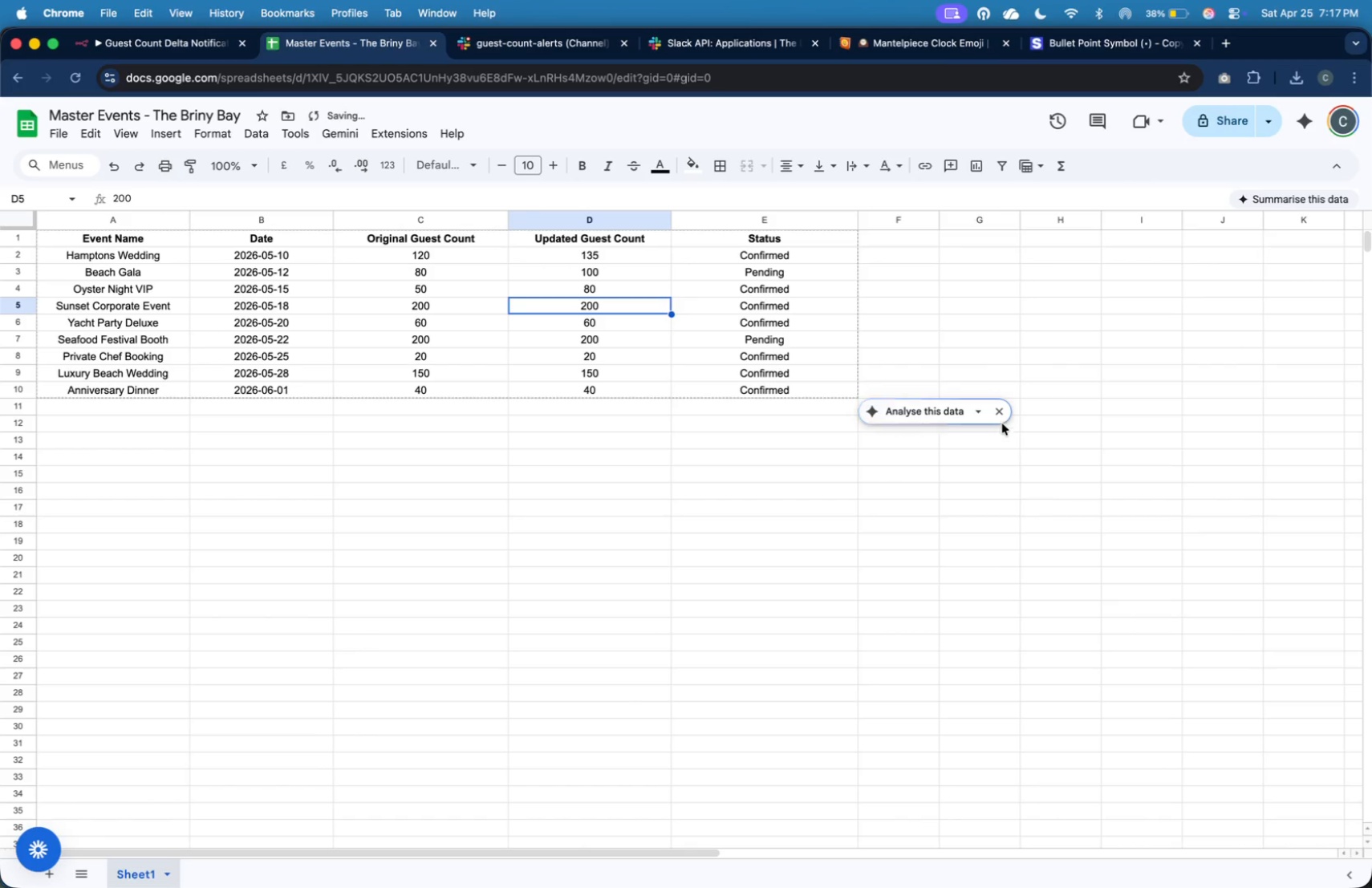 
left_click([1002, 410])
 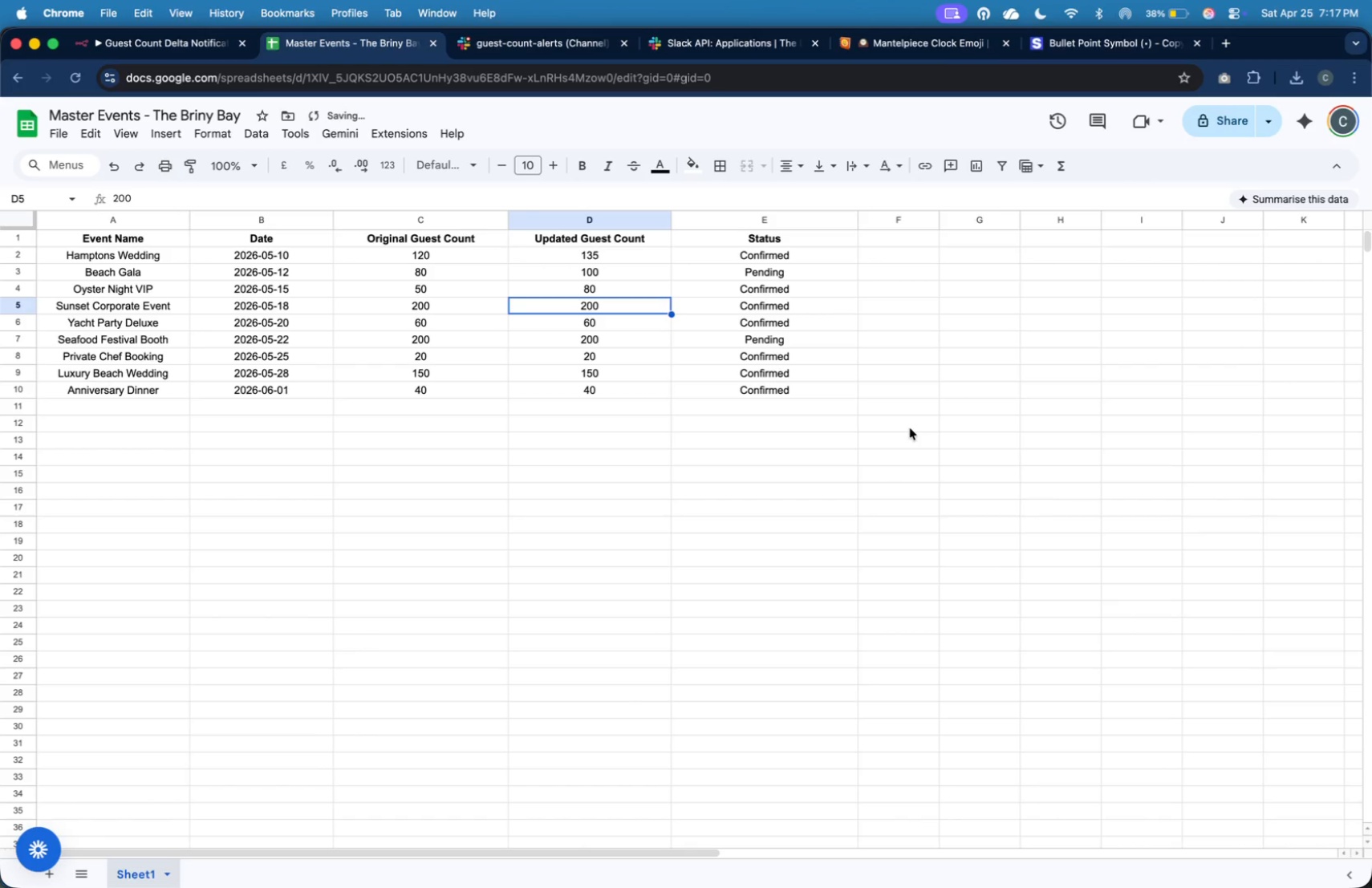 
key(Meta+Shift+4)
 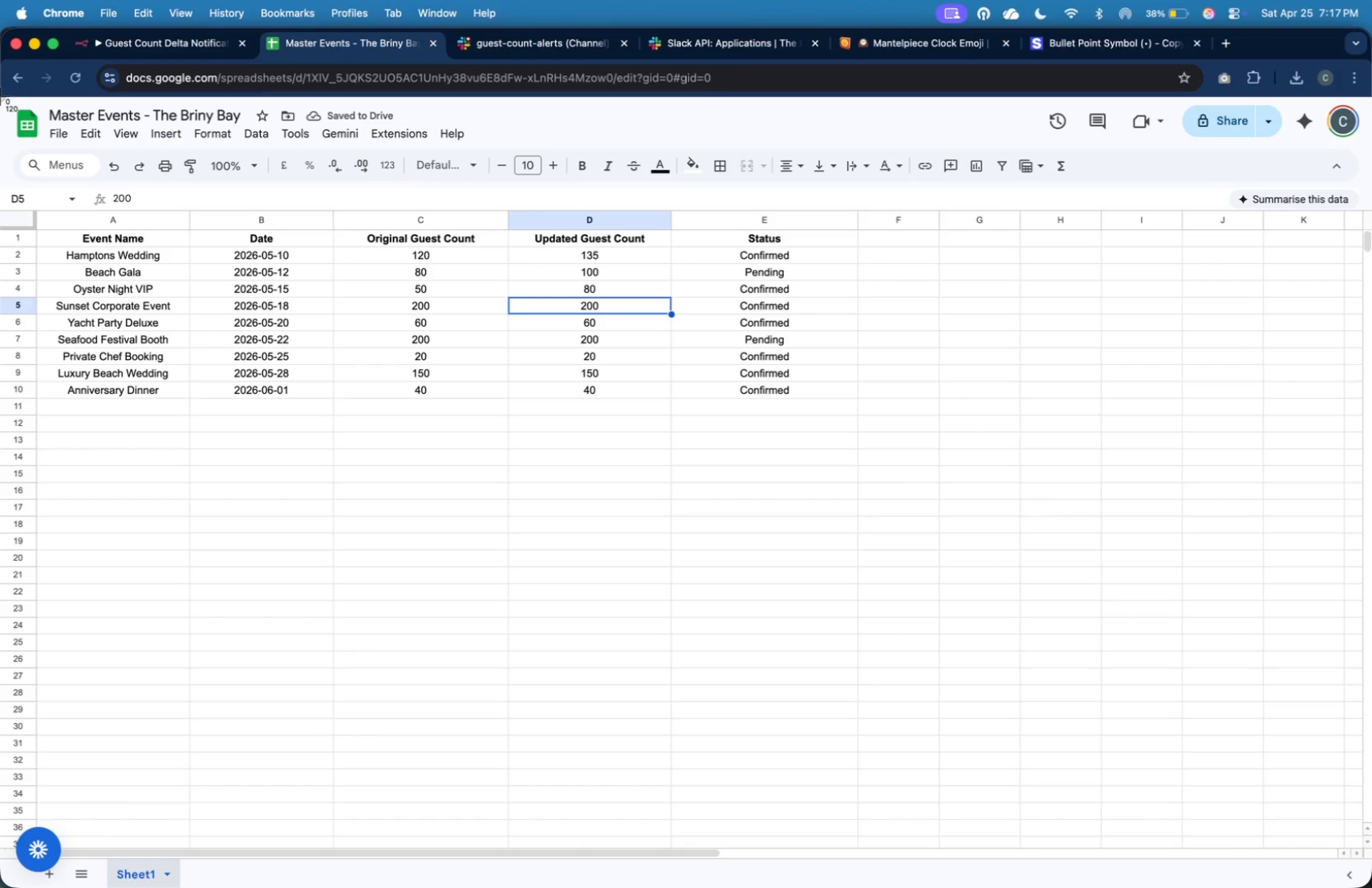 
left_click_drag(start_coordinate=[0, 98], to_coordinate=[893, 433])
 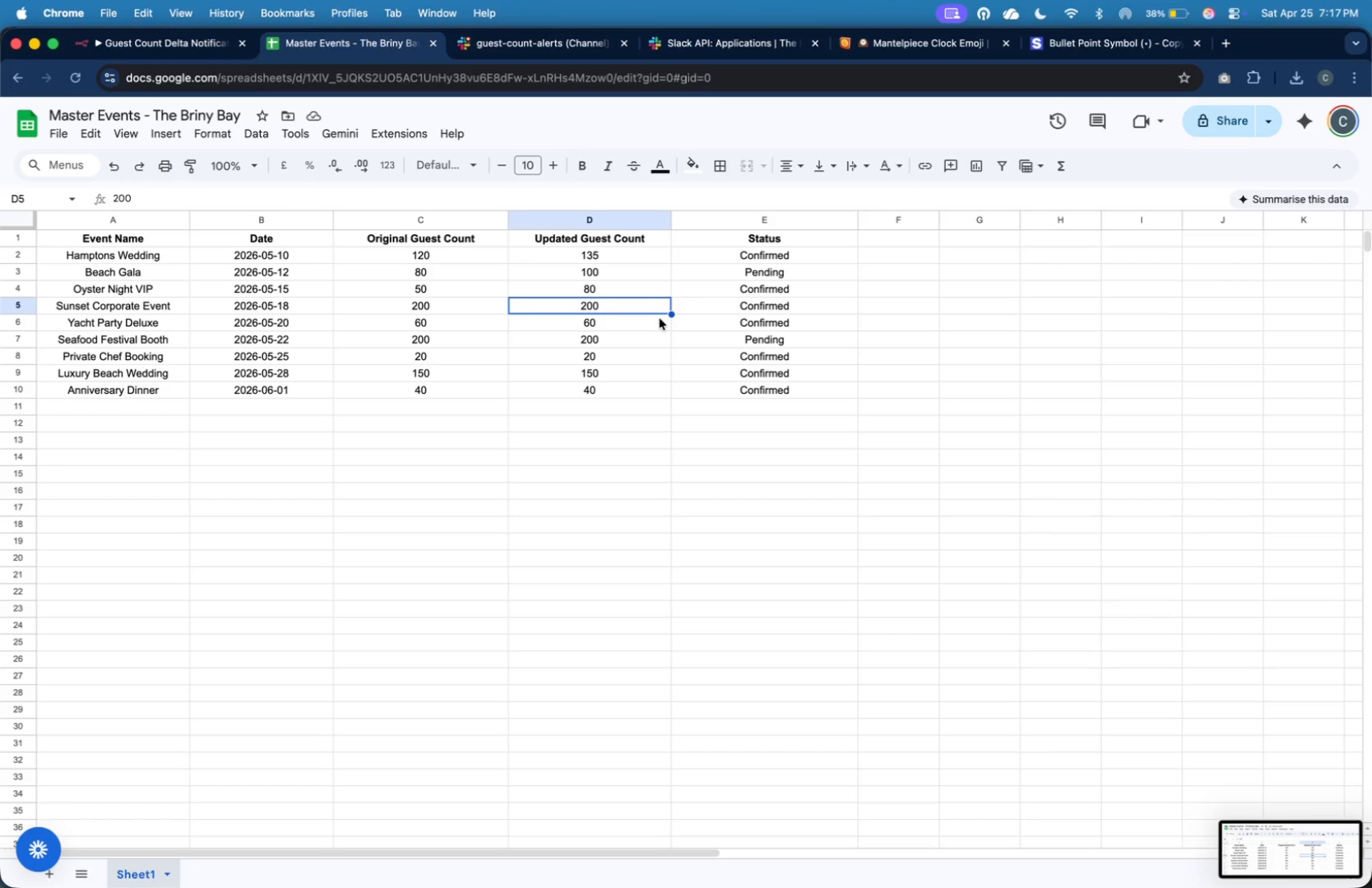 
type(224)
 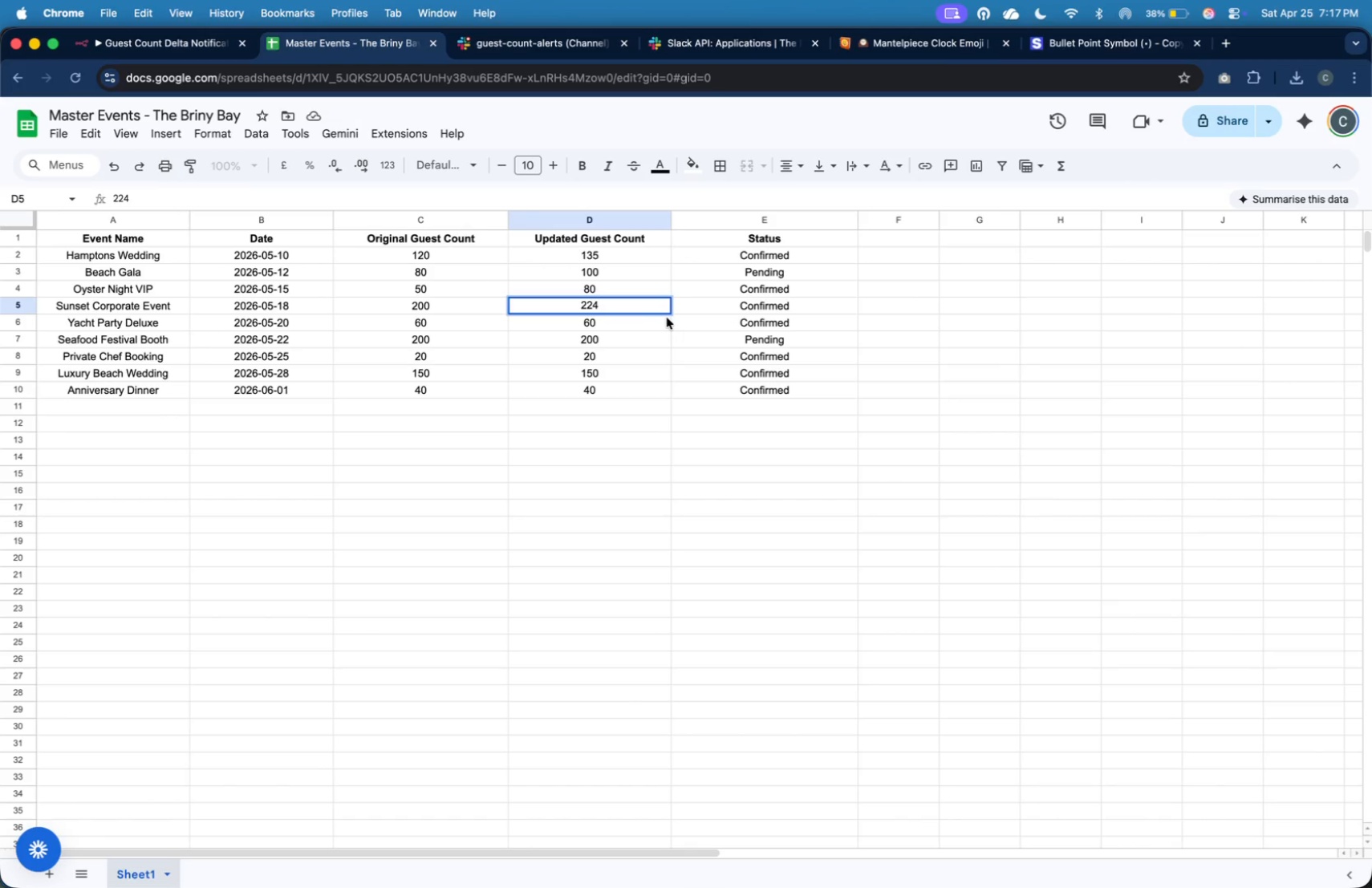 
left_click([756, 310])
 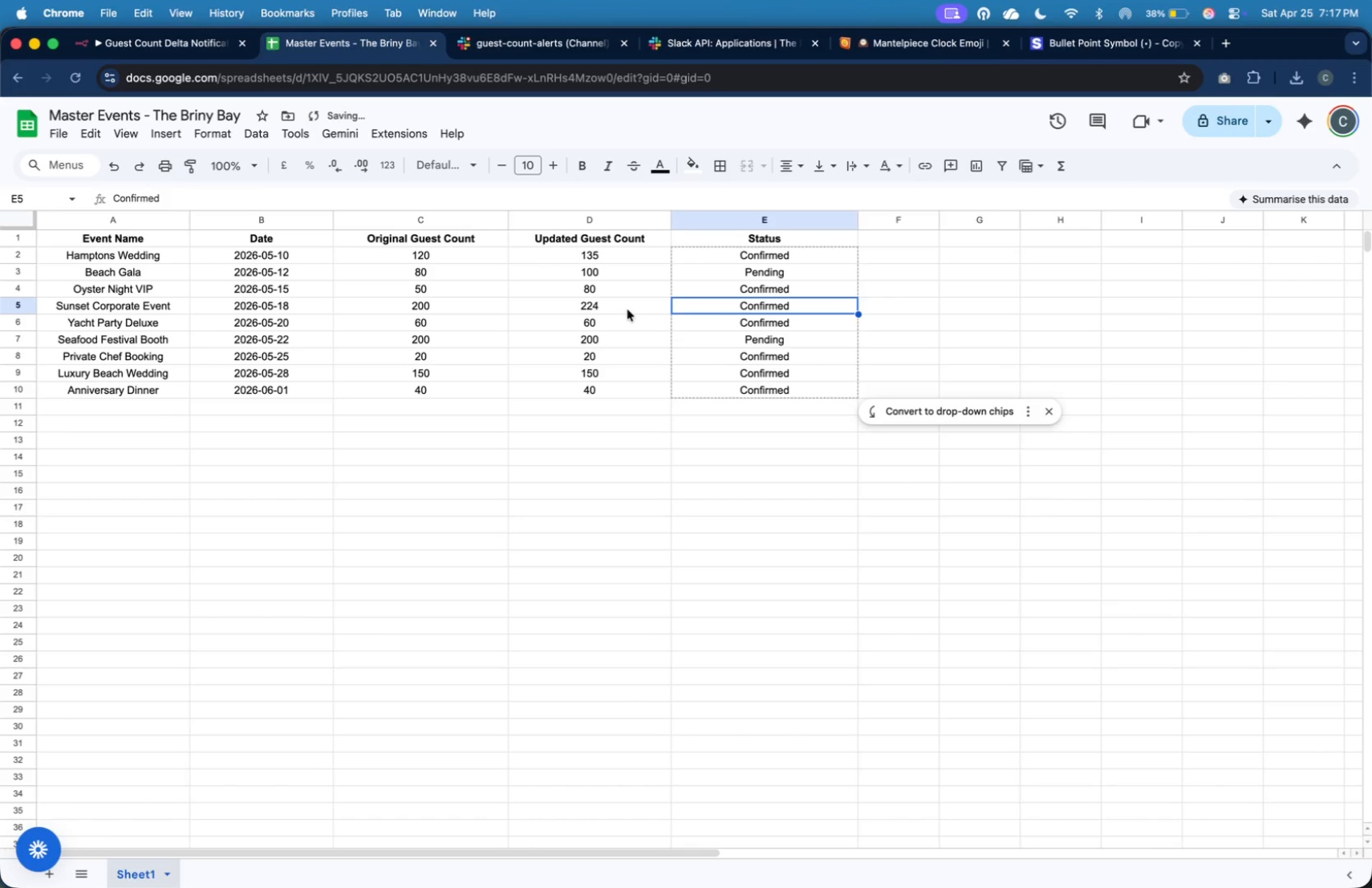 
left_click([614, 310])
 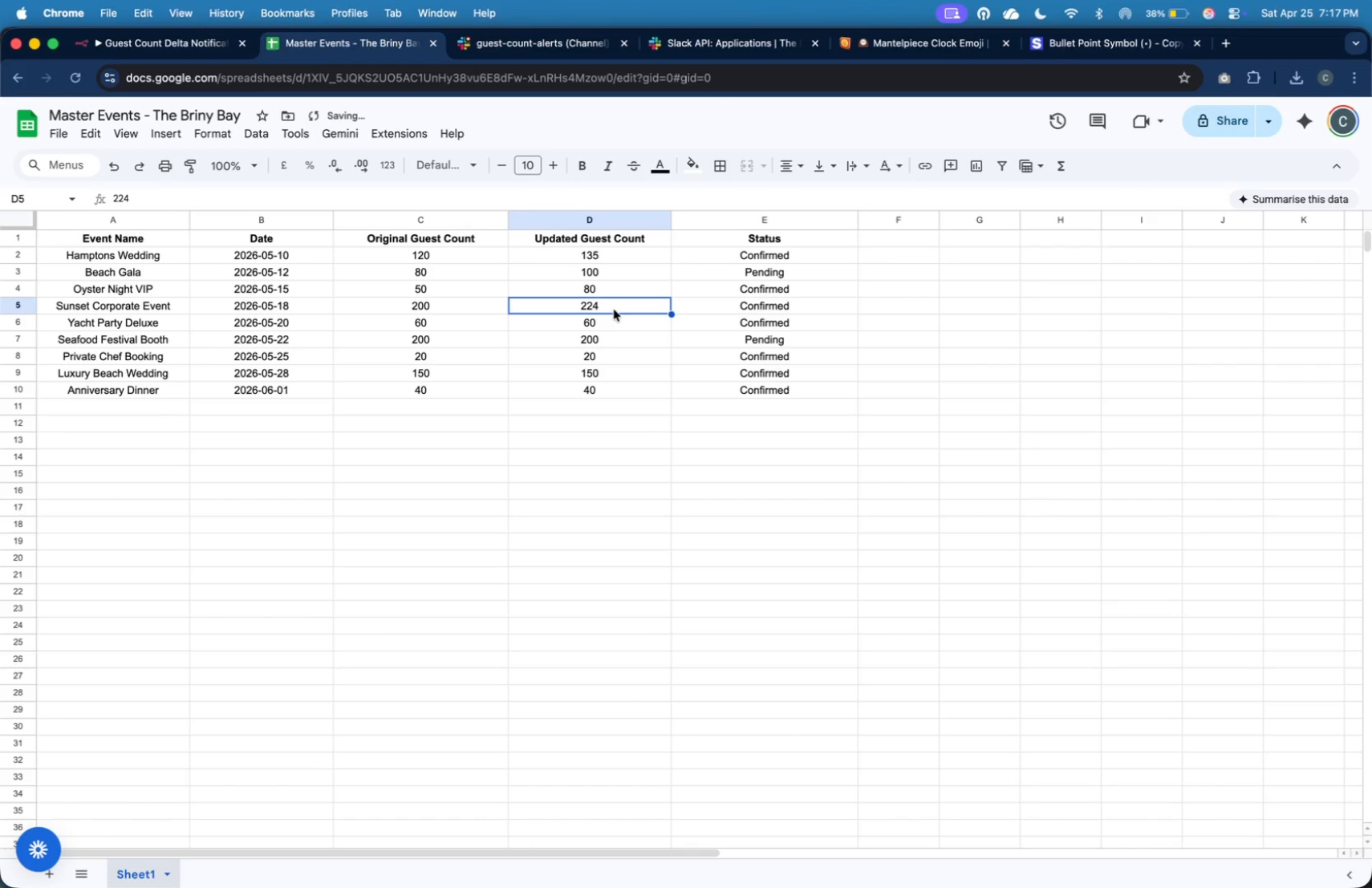 
key(Meta+Shift+4)
 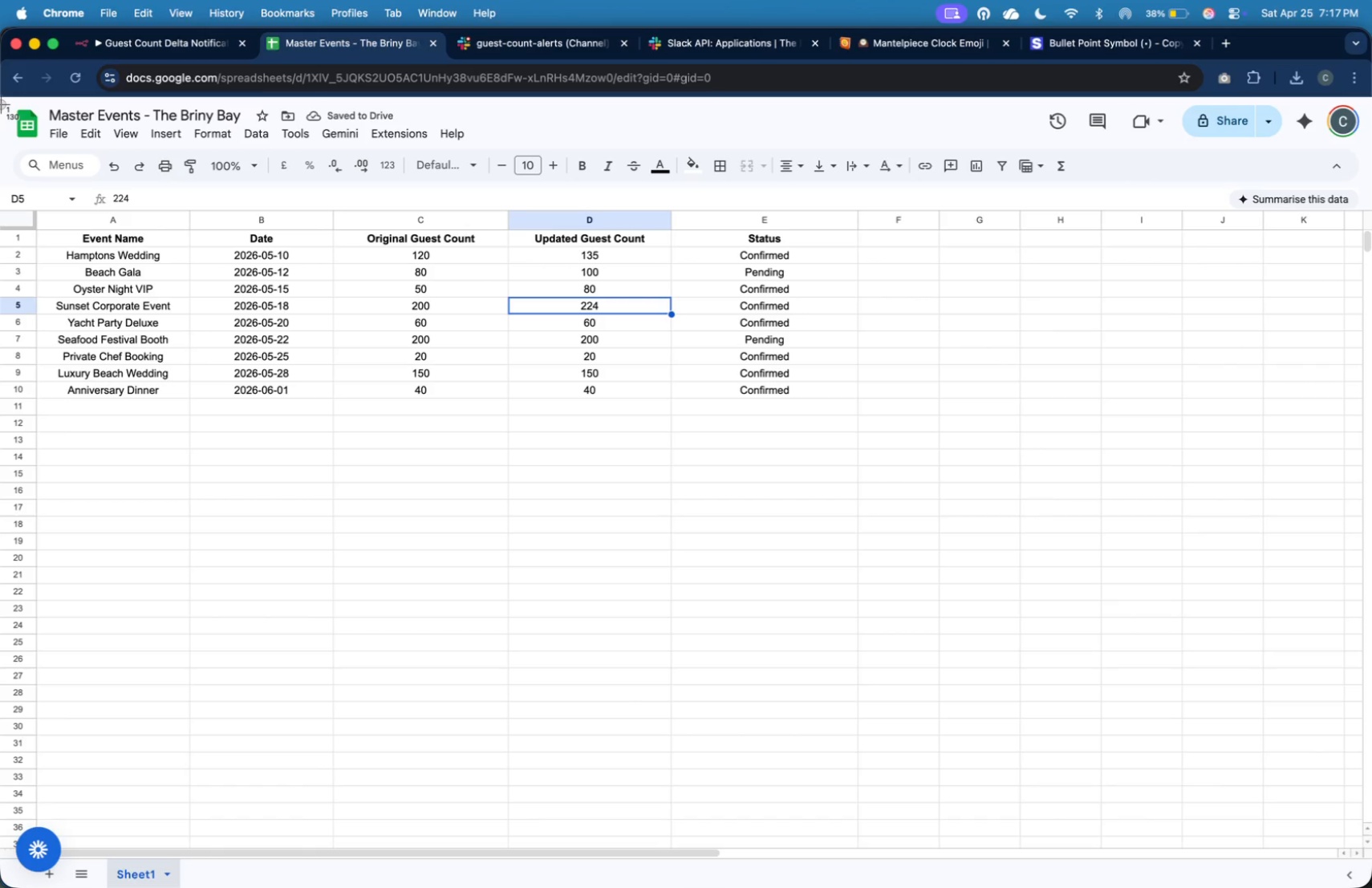 
left_click_drag(start_coordinate=[1, 99], to_coordinate=[873, 421])
 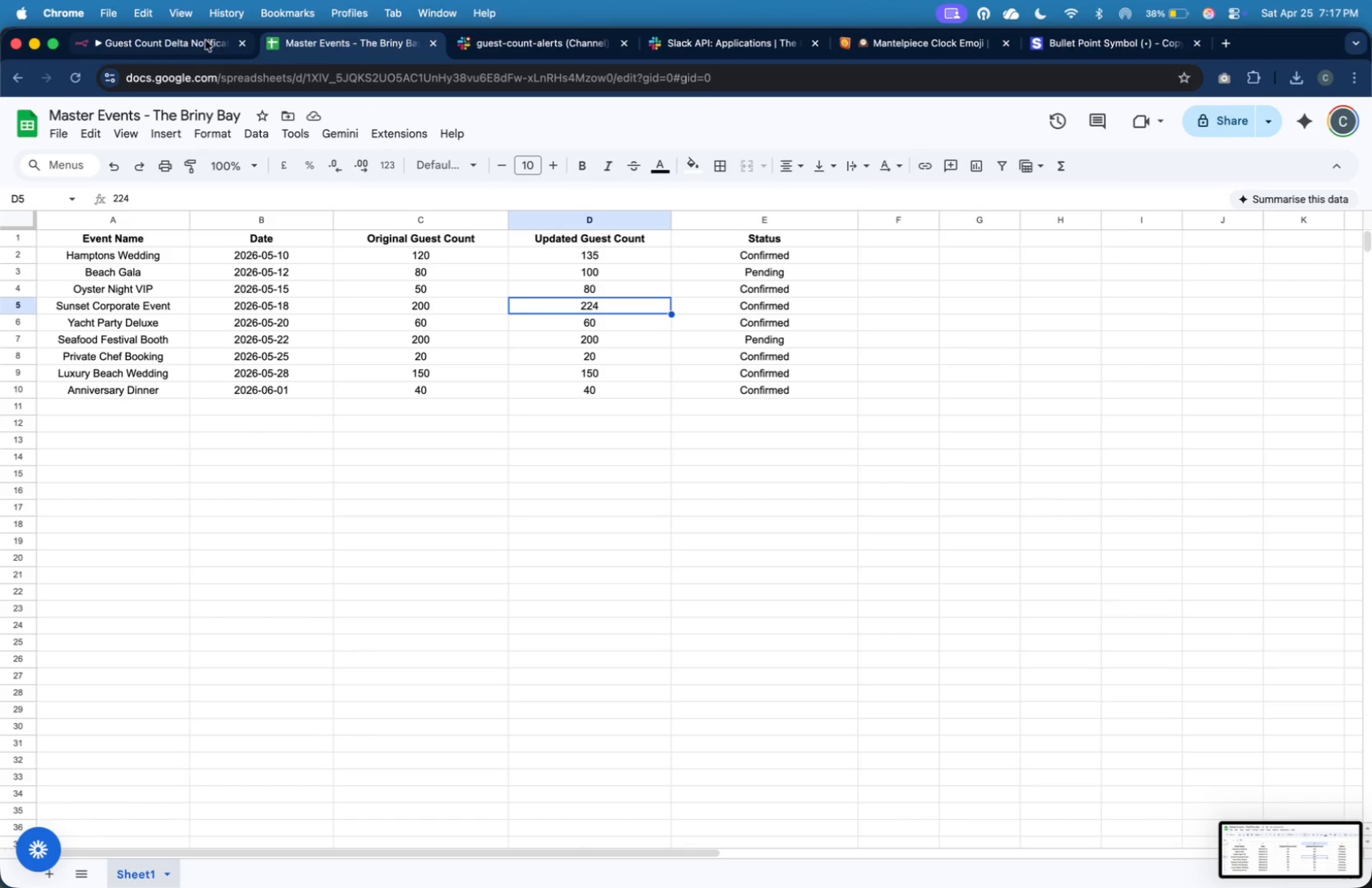 
left_click([201, 43])